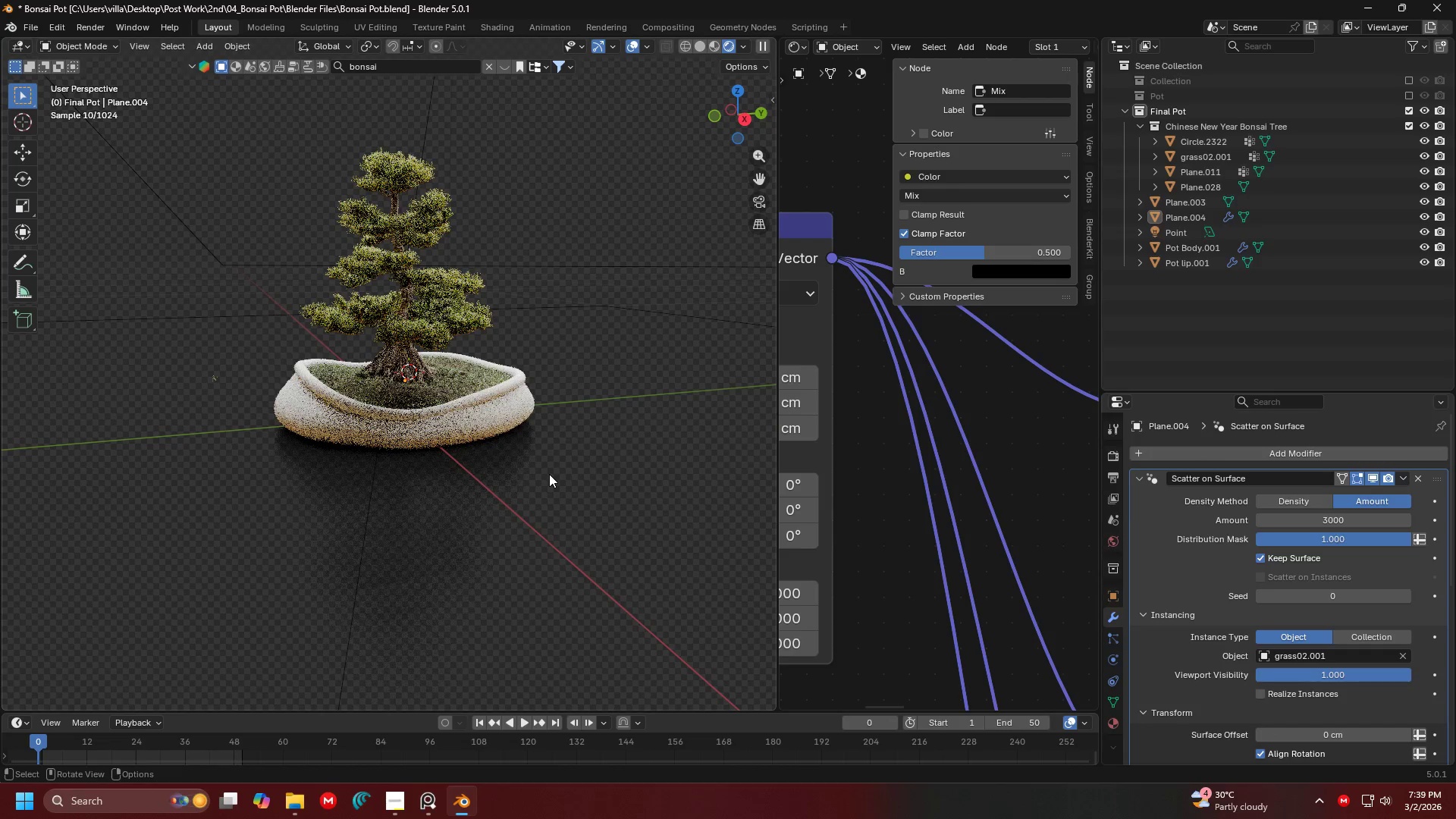 
scroll: coordinate [548, 474], scroll_direction: up, amount: 2.0
 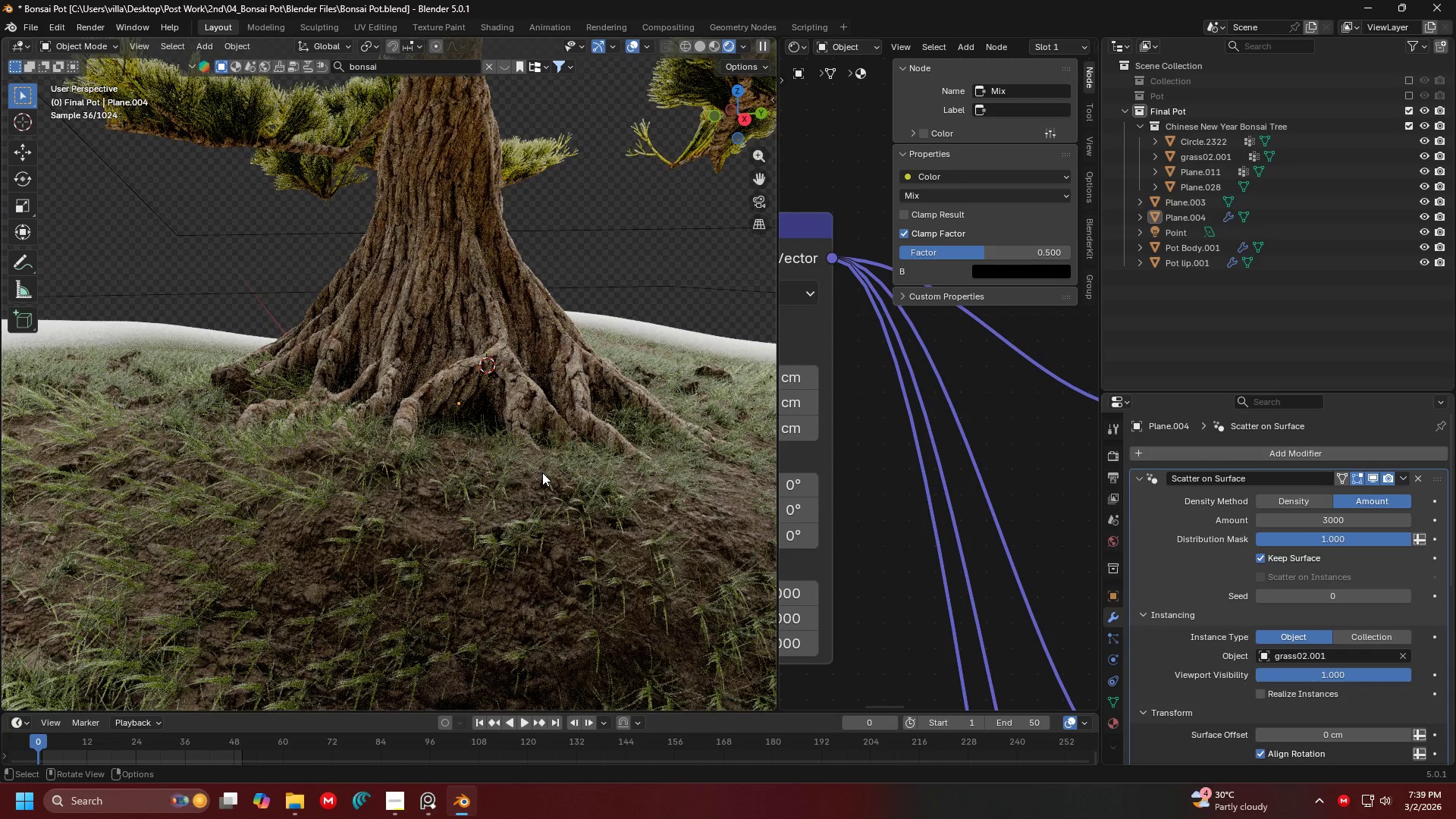 
scroll: coordinate [1372, 601], scroll_direction: down, amount: 4.0
 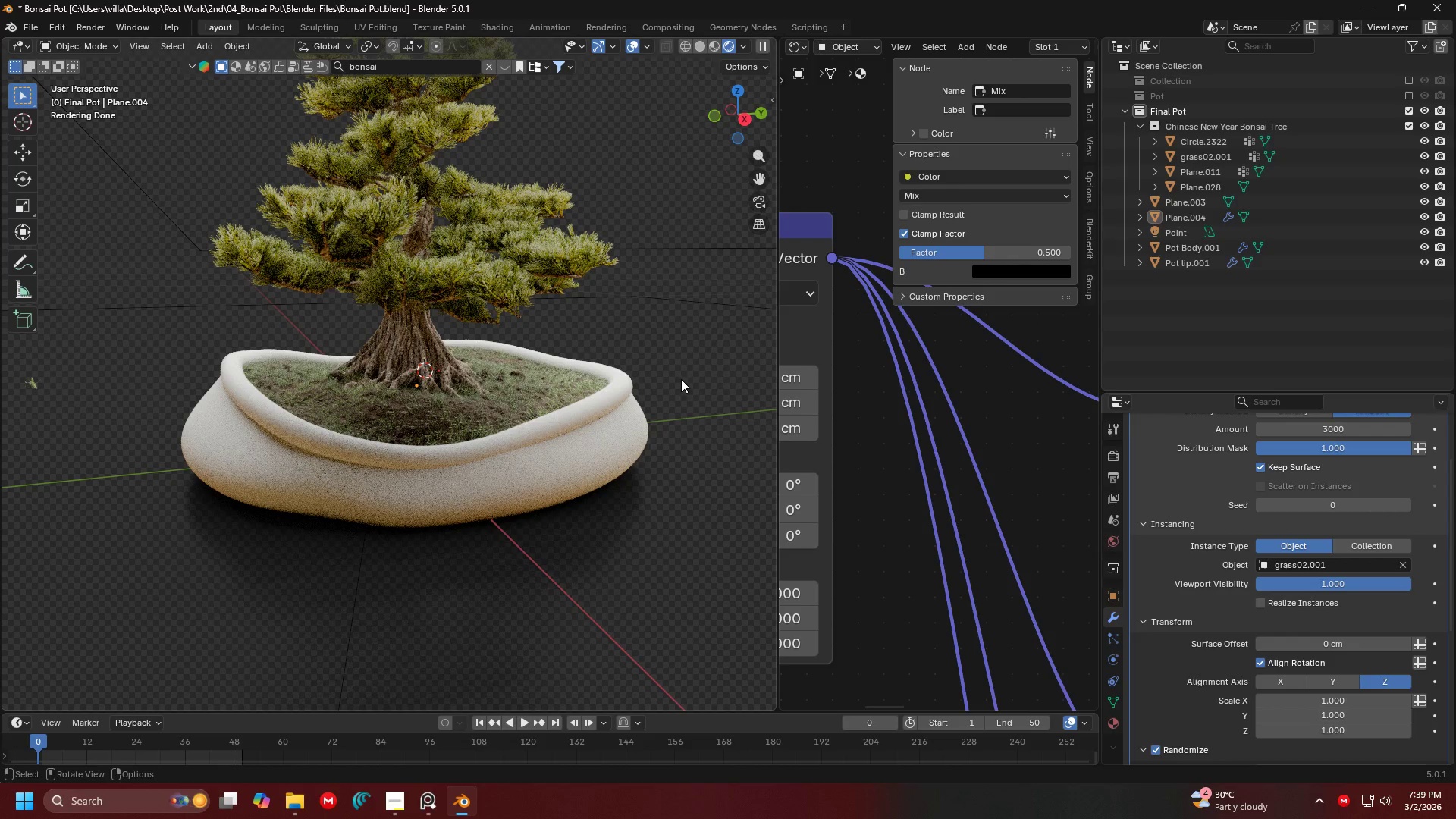 
hold_key(key=ShiftLeft, duration=0.72)
 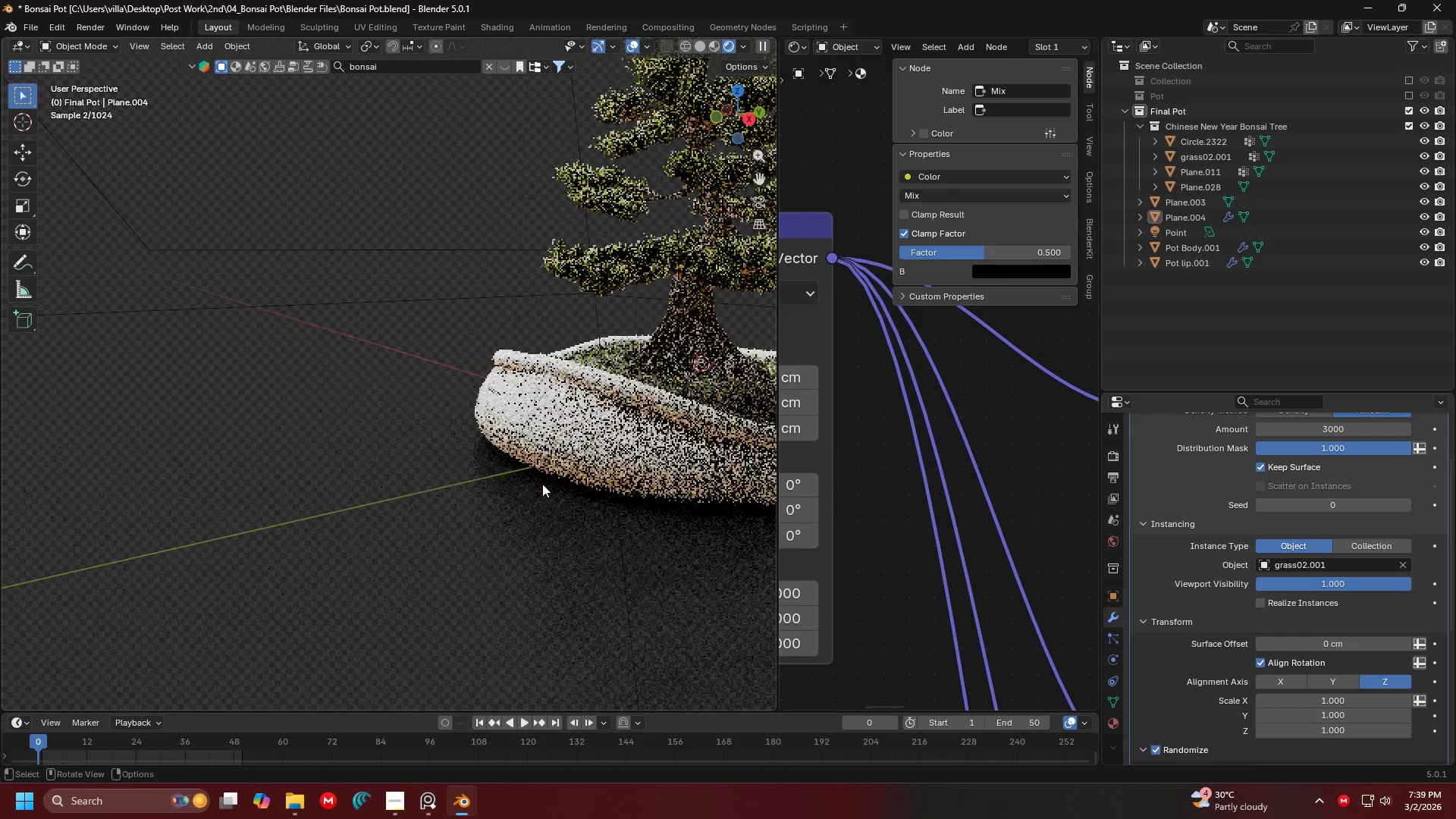 
key(Shift+ShiftLeft)
 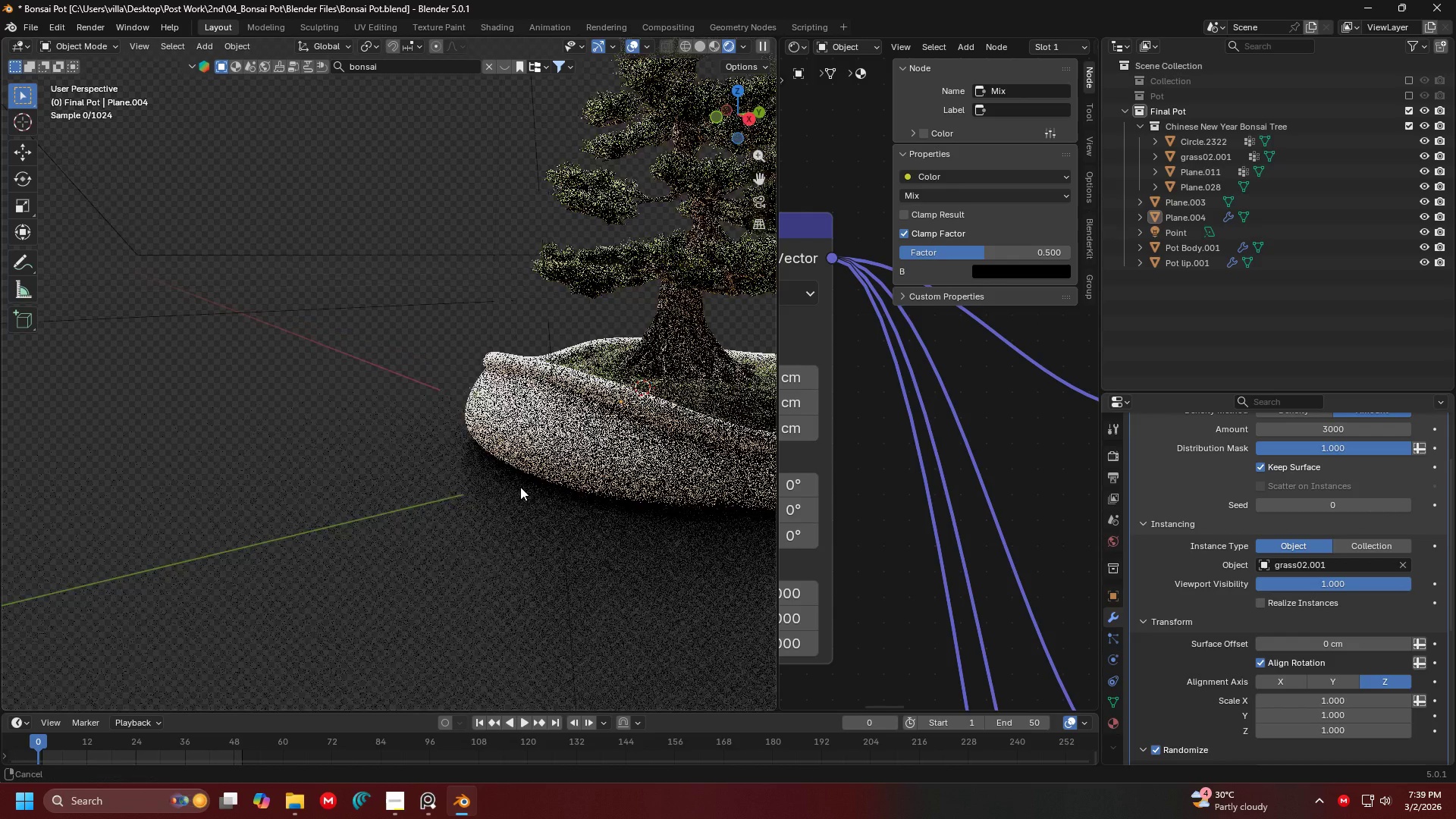 
scroll: coordinate [519, 488], scroll_direction: down, amount: 2.0
 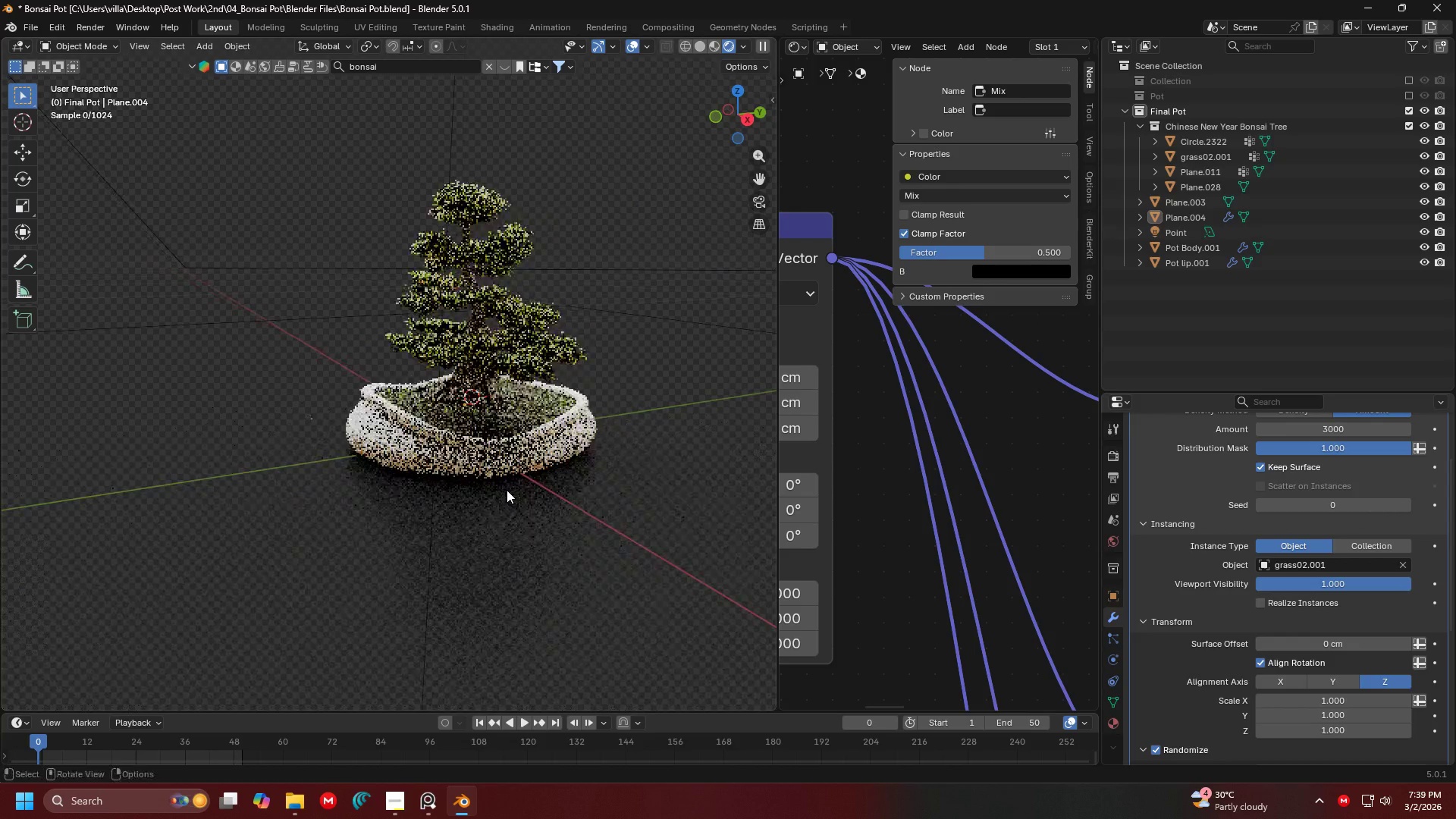 
scroll: coordinate [385, 482], scroll_direction: up, amount: 1.0
 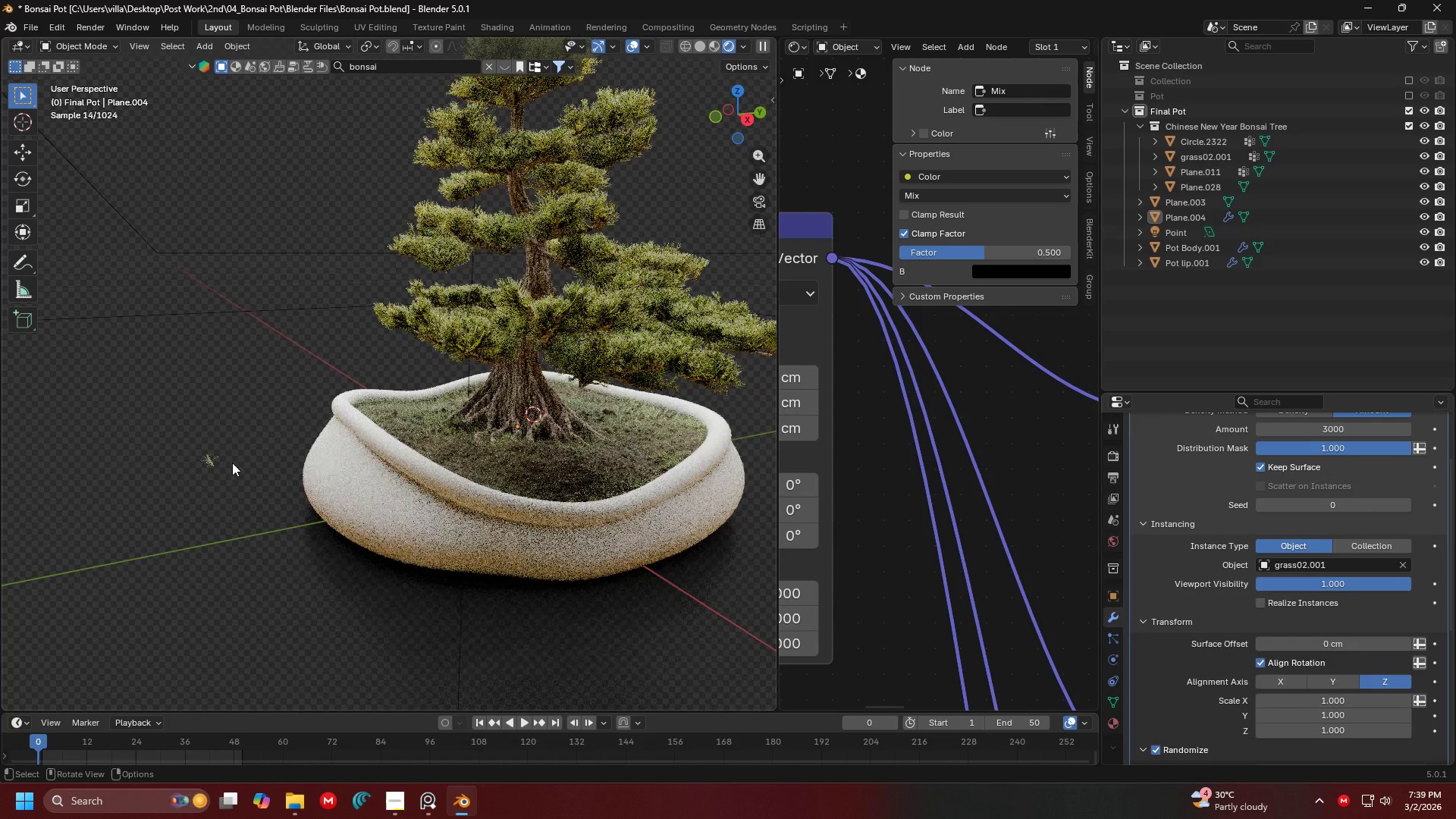 
left_click([208, 464])
 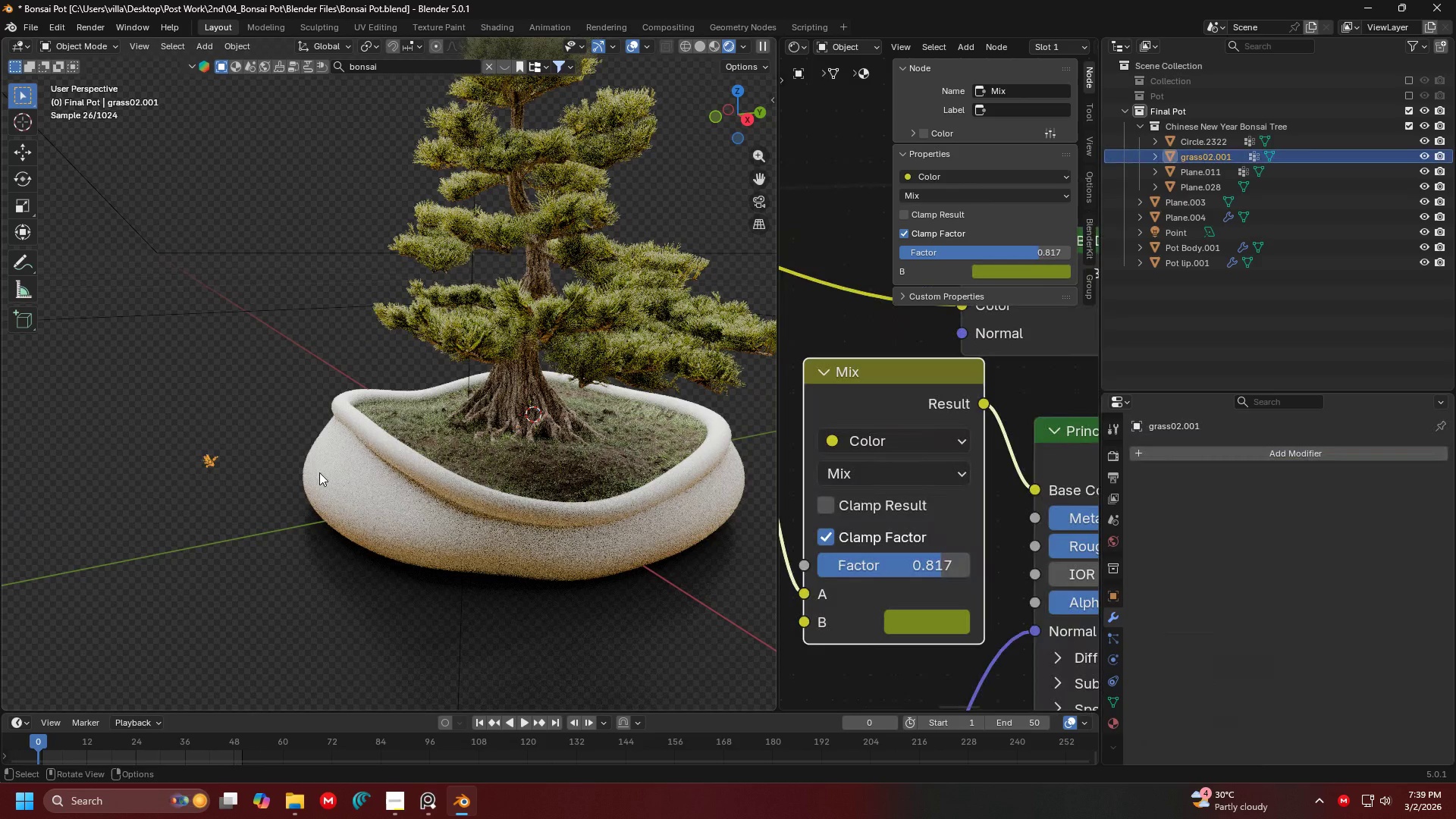 
key(G)
 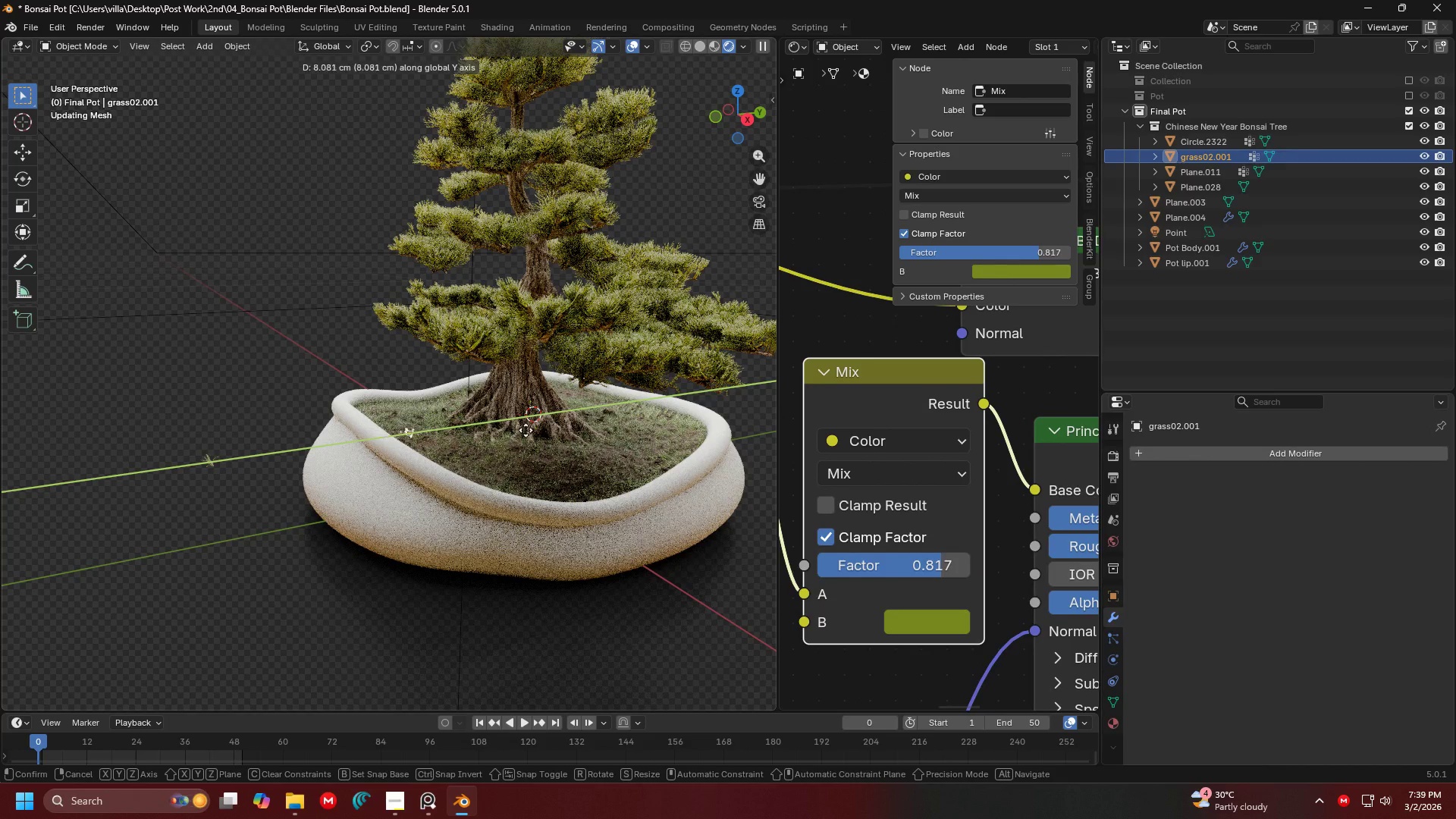 
left_click([554, 419])
 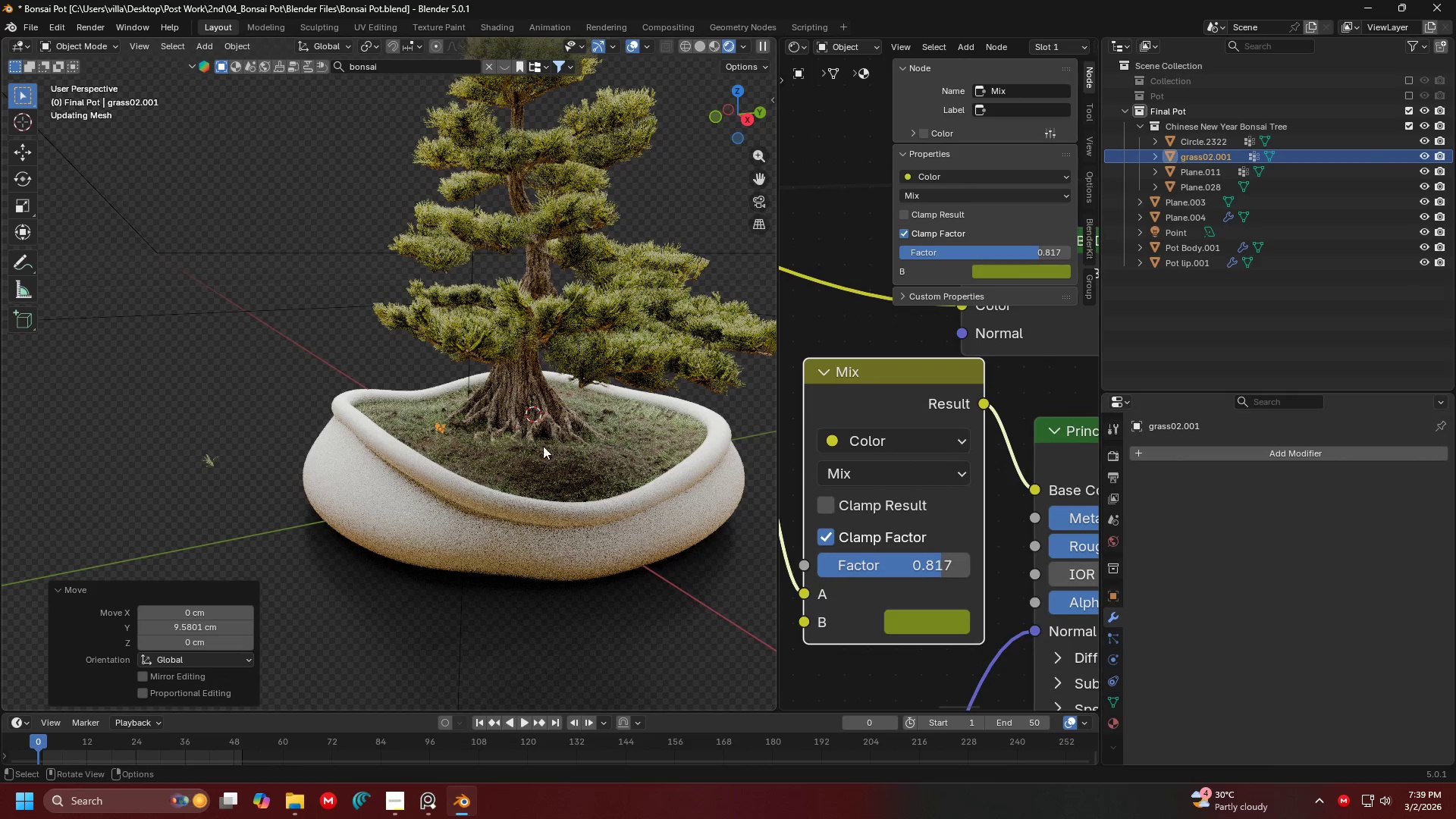 
key(G)
 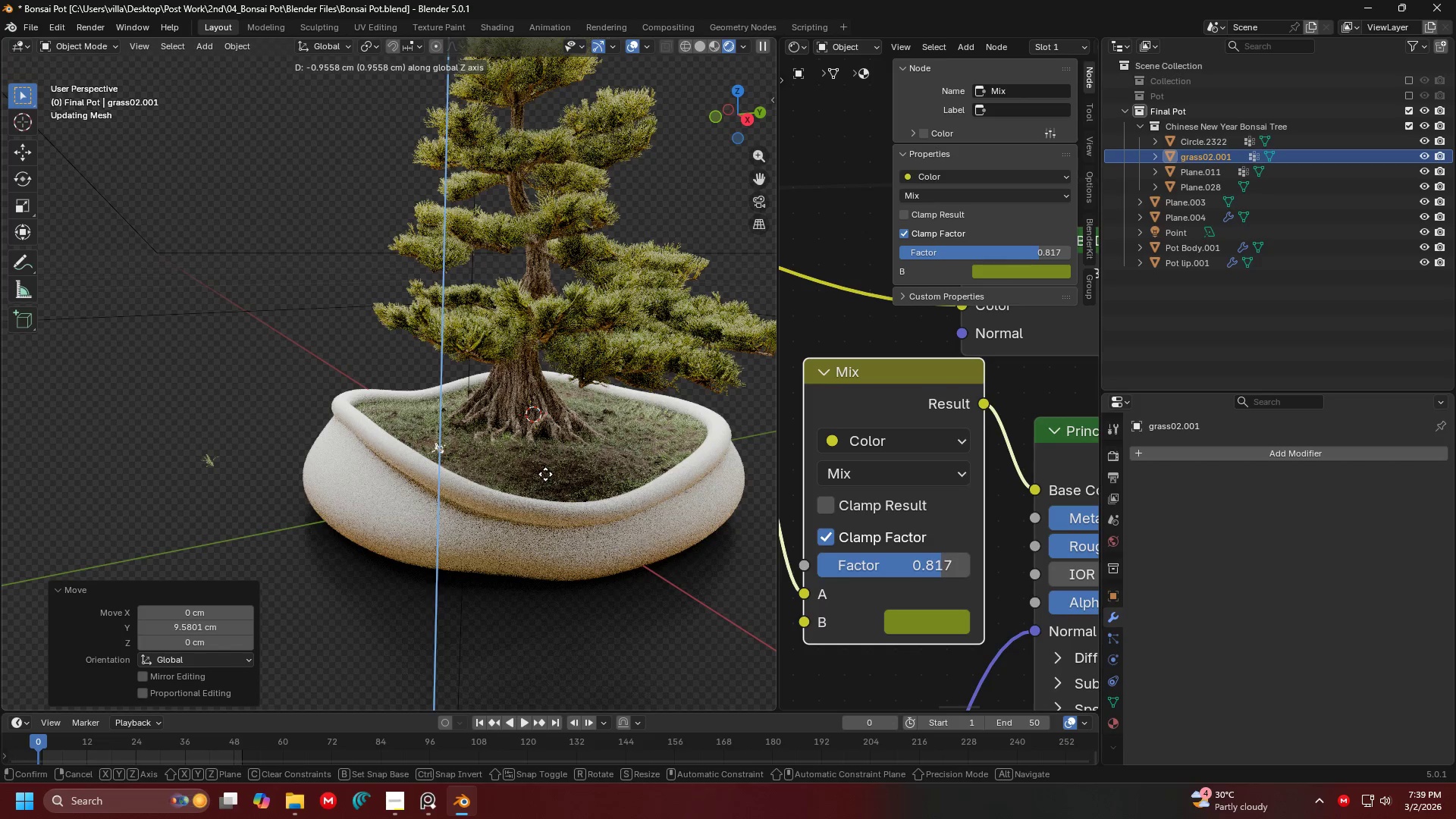 
left_click([545, 474])
 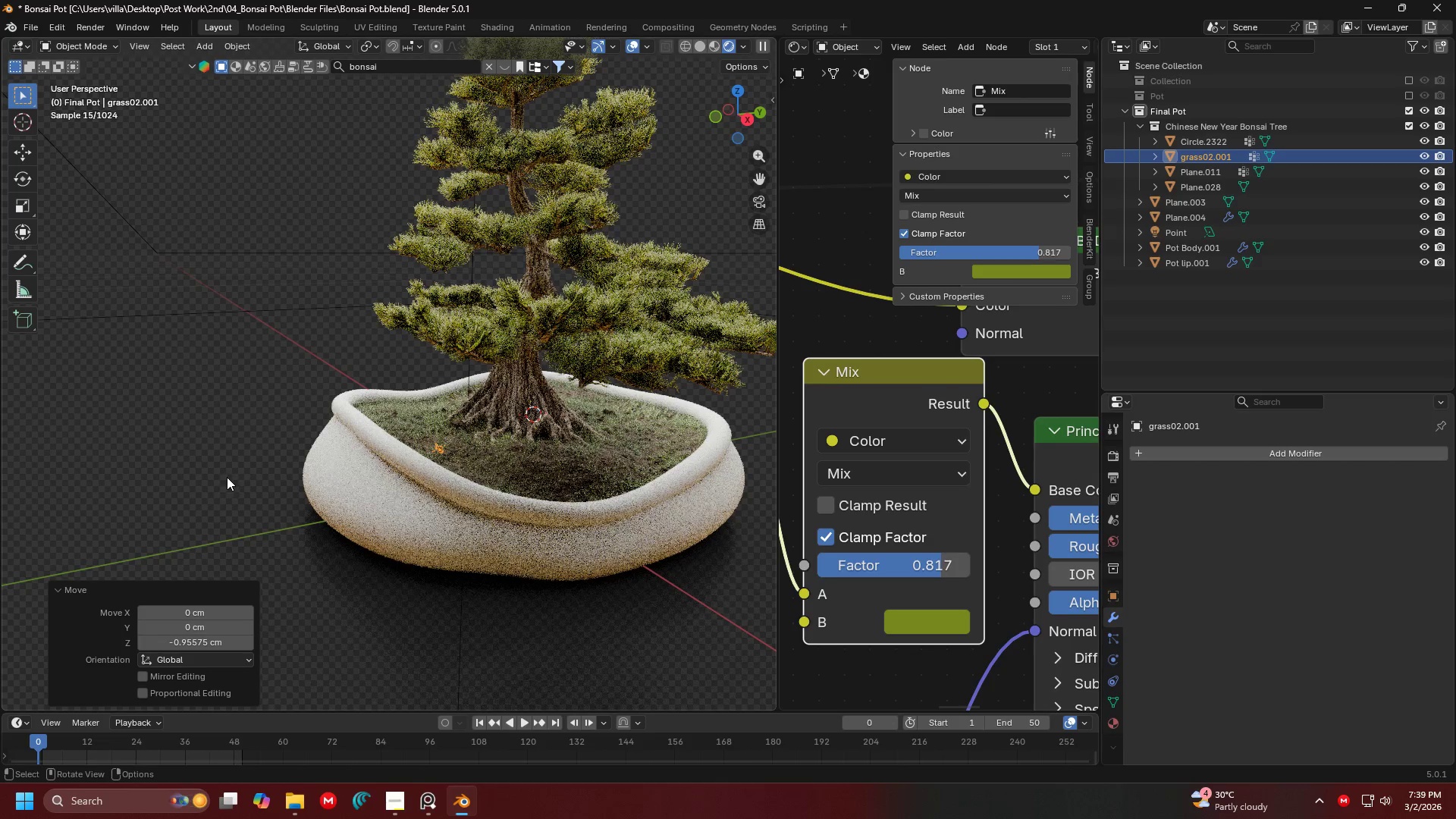 
key(Z)
 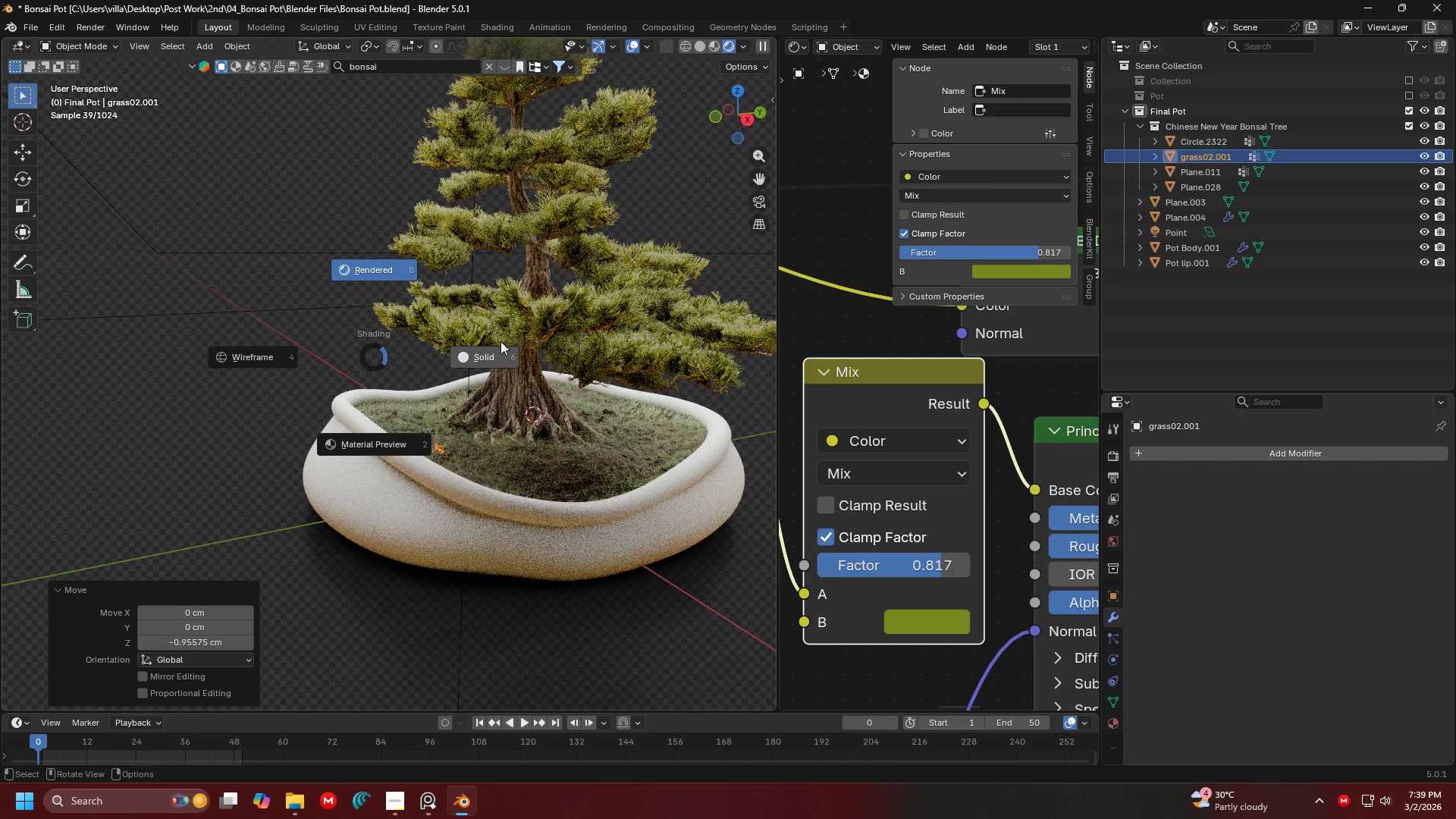 
left_click([501, 341])
 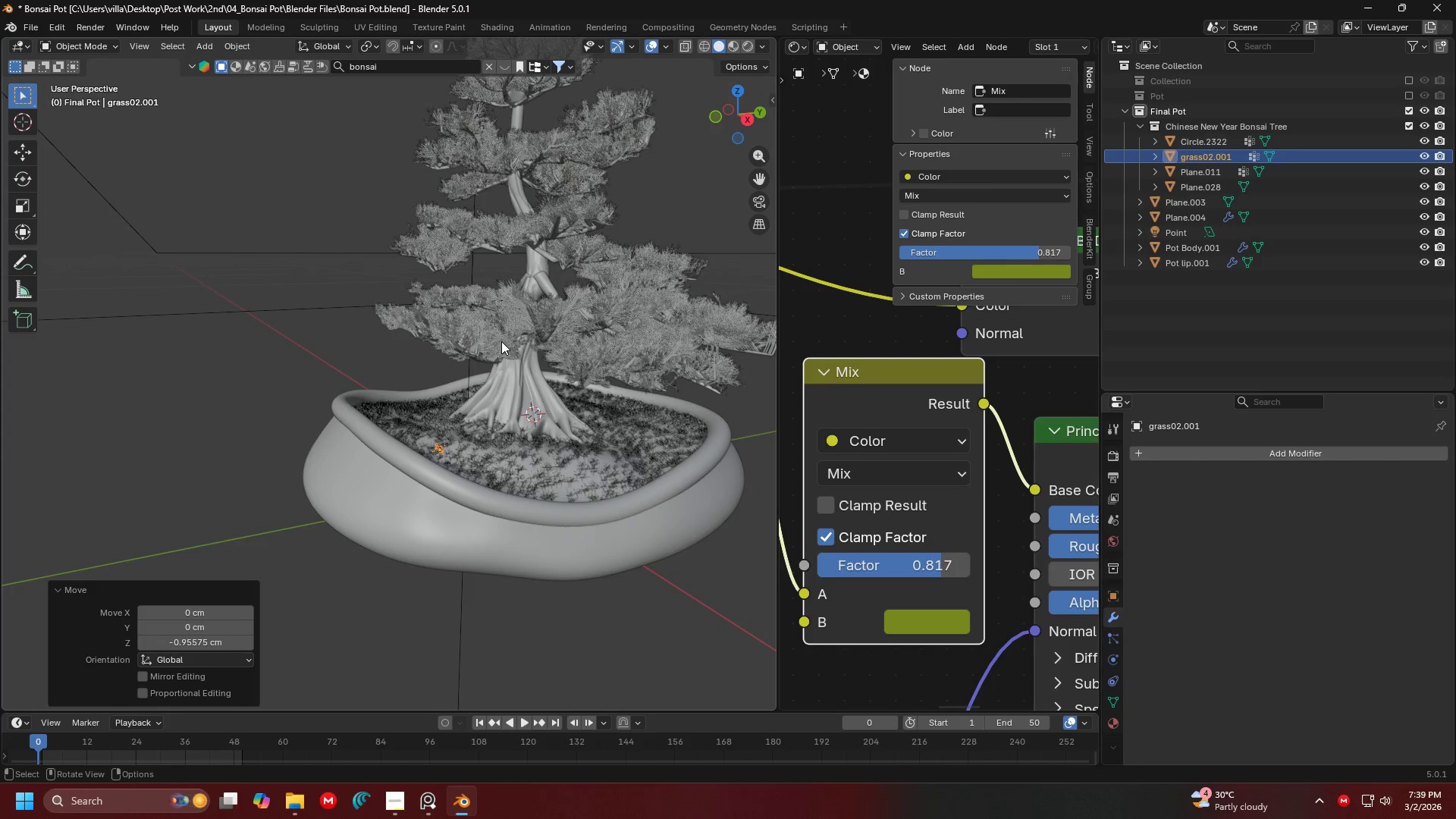 
key(Control+S)
 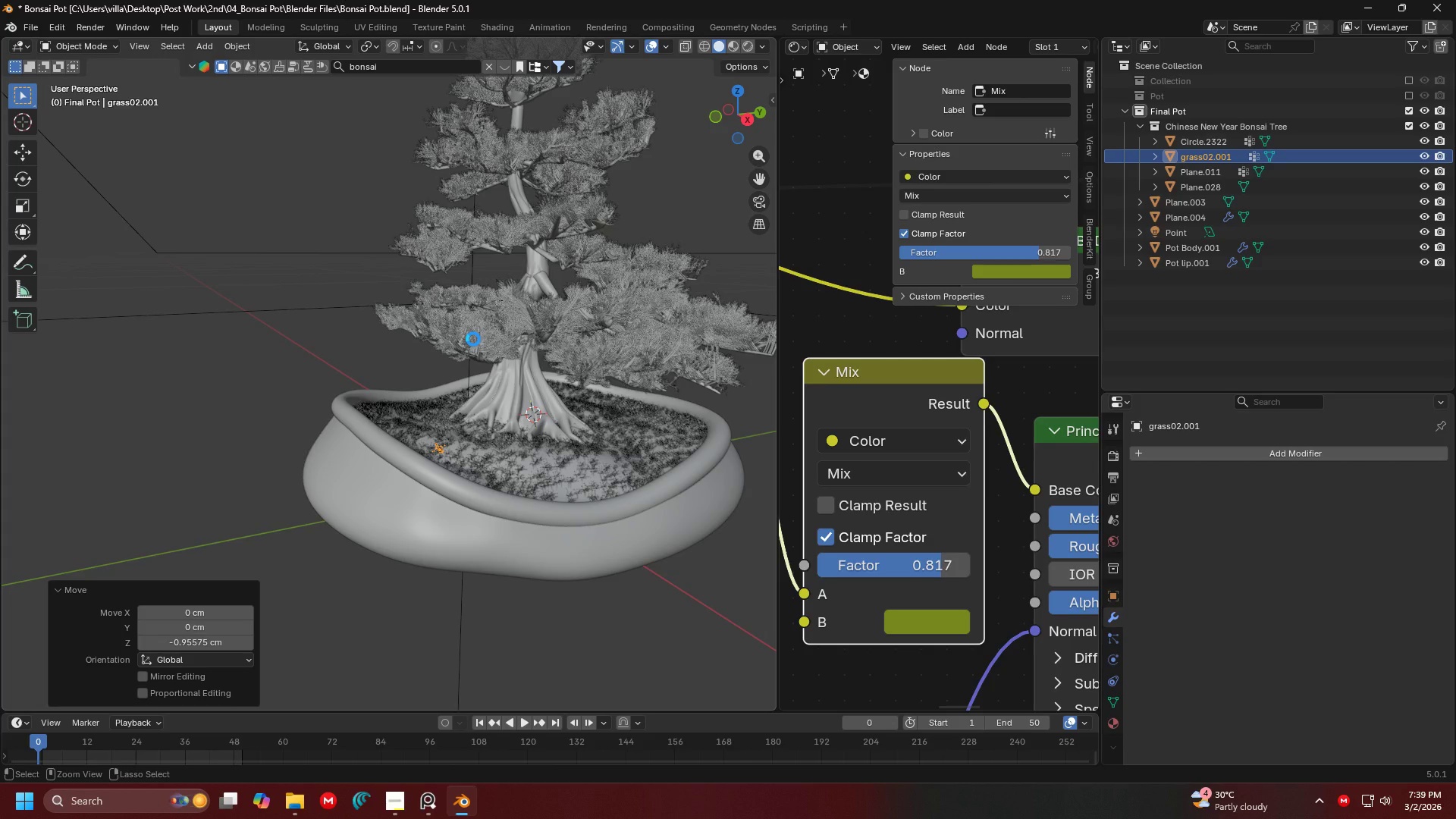 
scroll: coordinate [473, 339], scroll_direction: down, amount: 3.0
 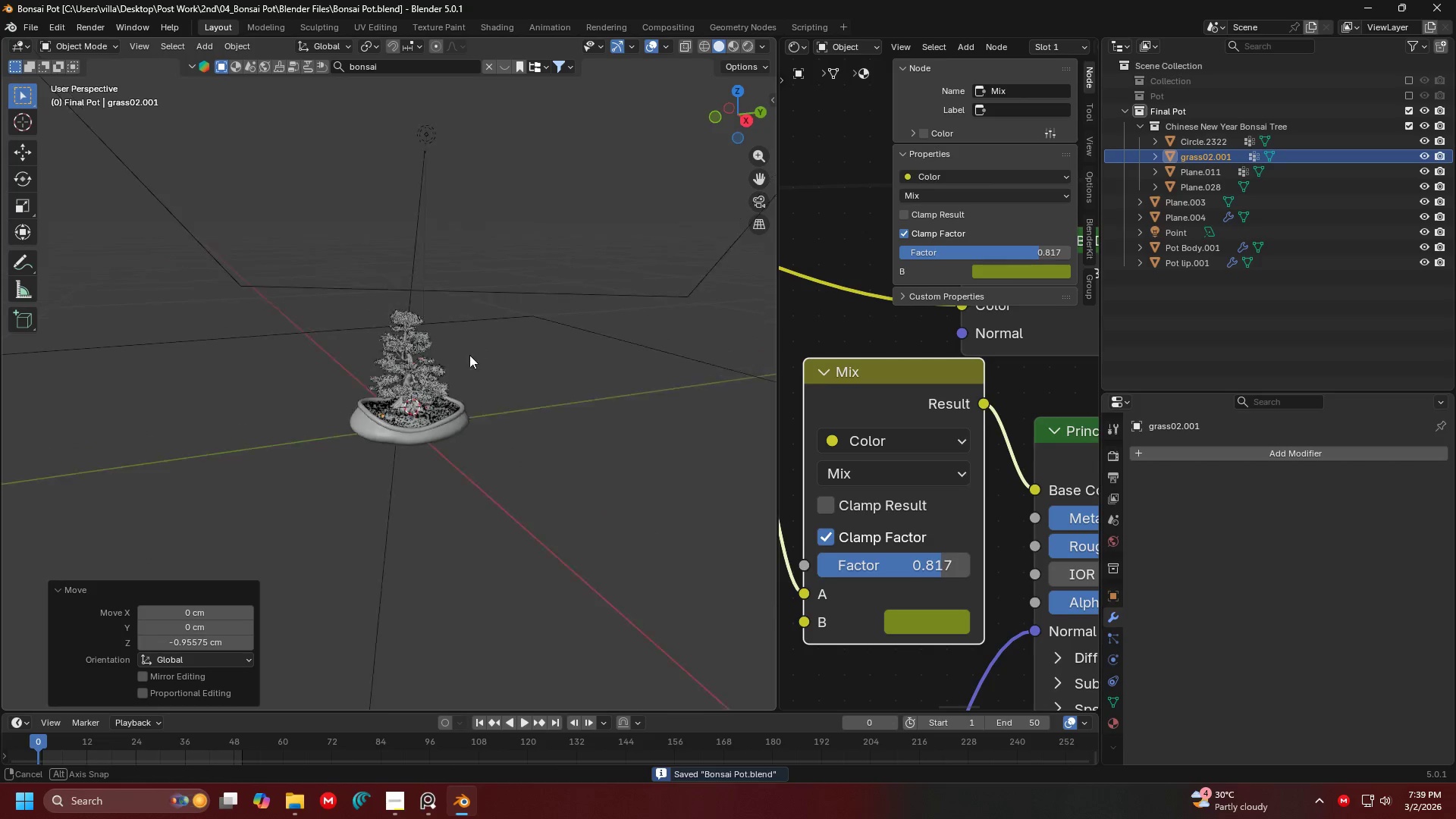 
key(Shift+ShiftLeft)
 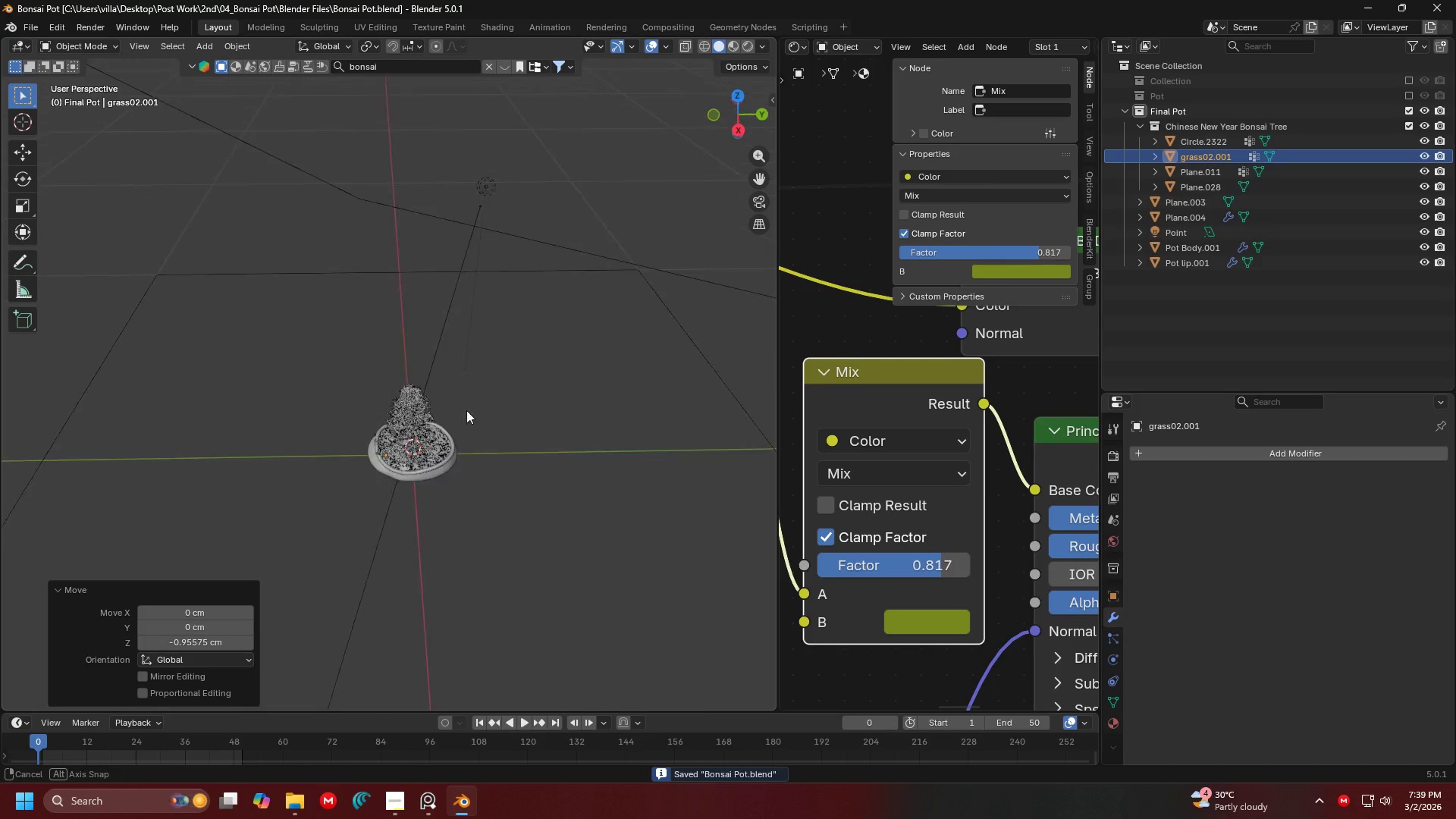 
scroll: coordinate [505, 375], scroll_direction: down, amount: 1.0
 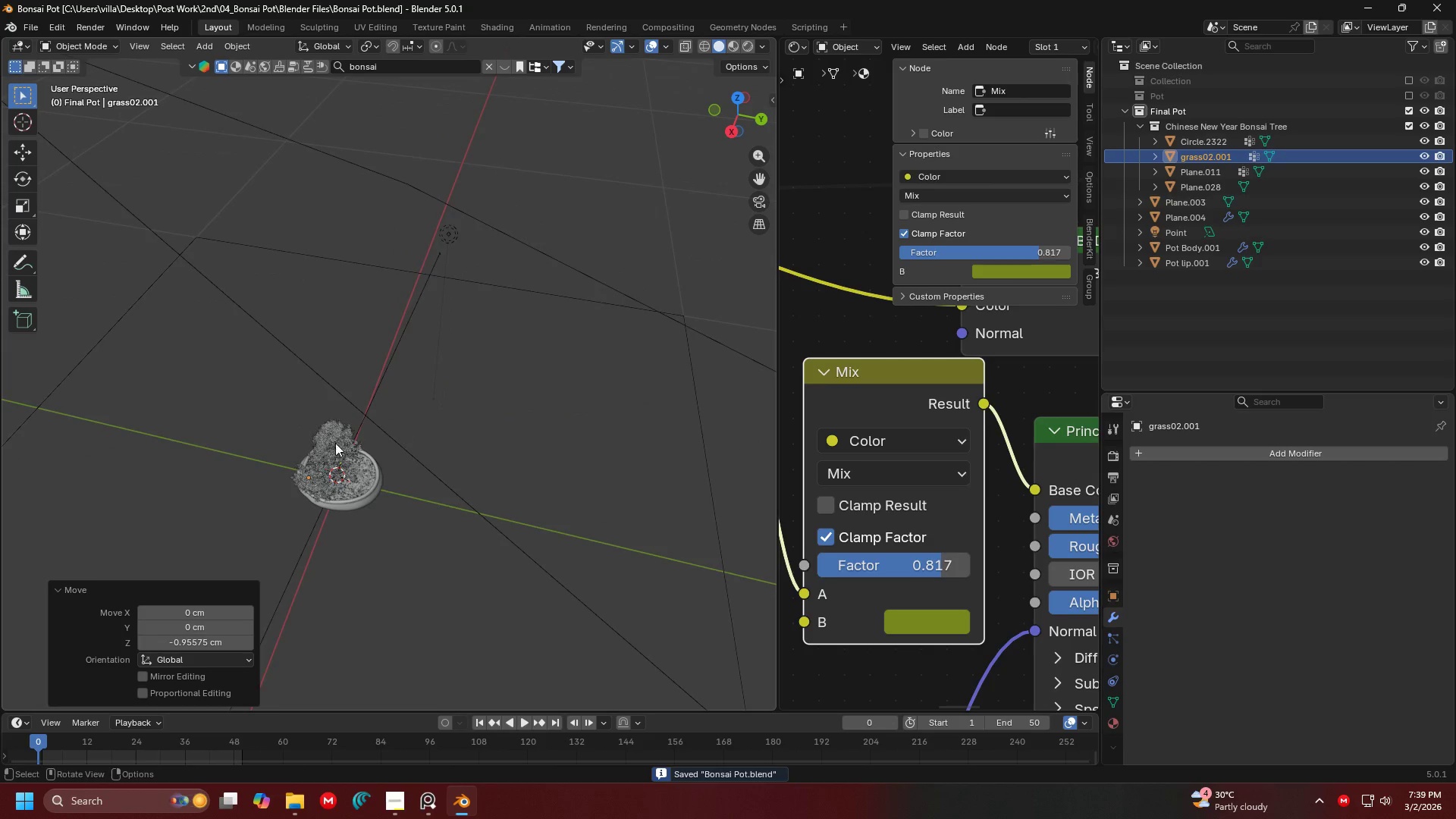 
key(Shift+ShiftLeft)
 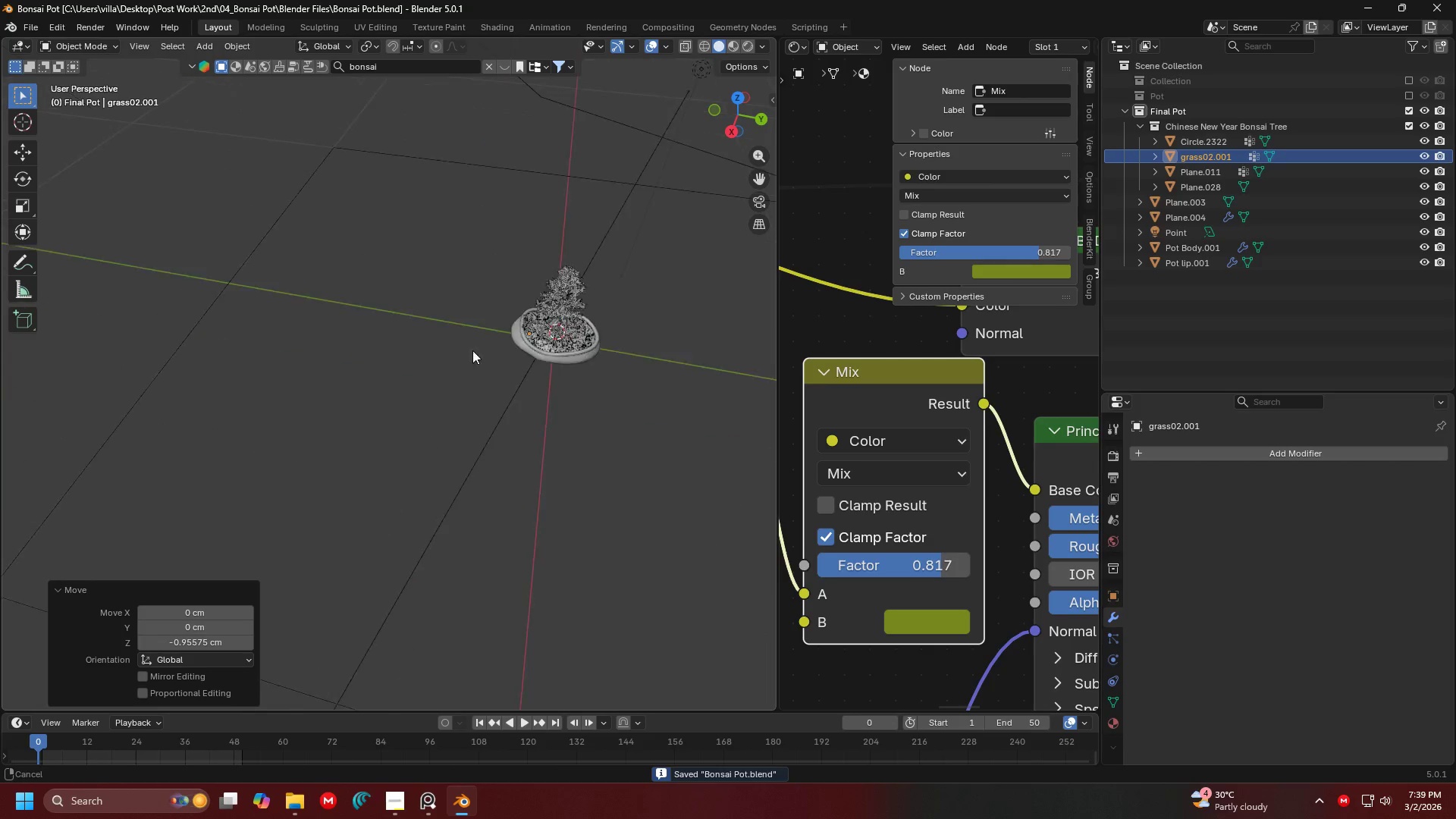 
scroll: coordinate [557, 365], scroll_direction: none, amount: 0.0
 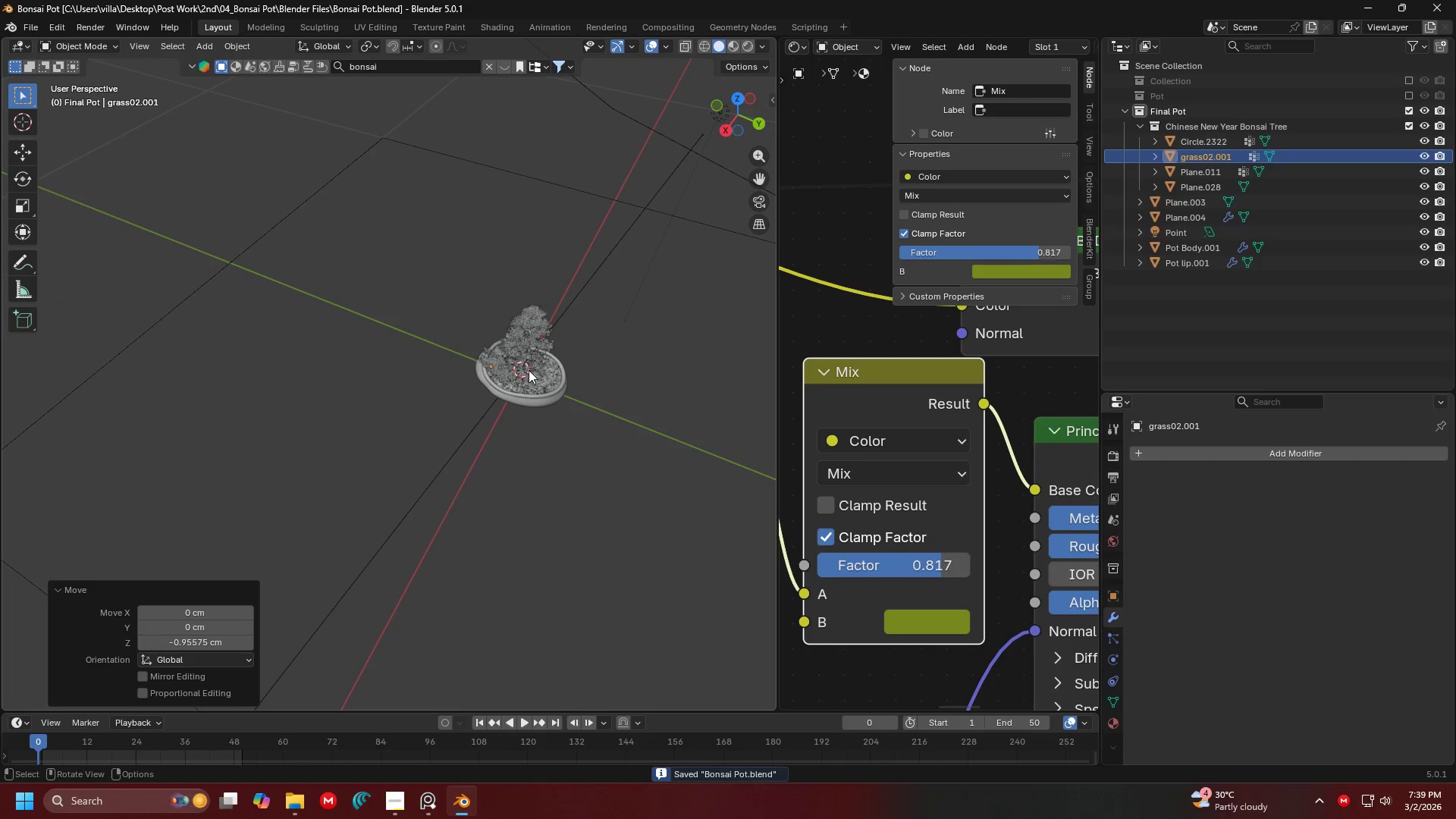 
key(Shift+C)
 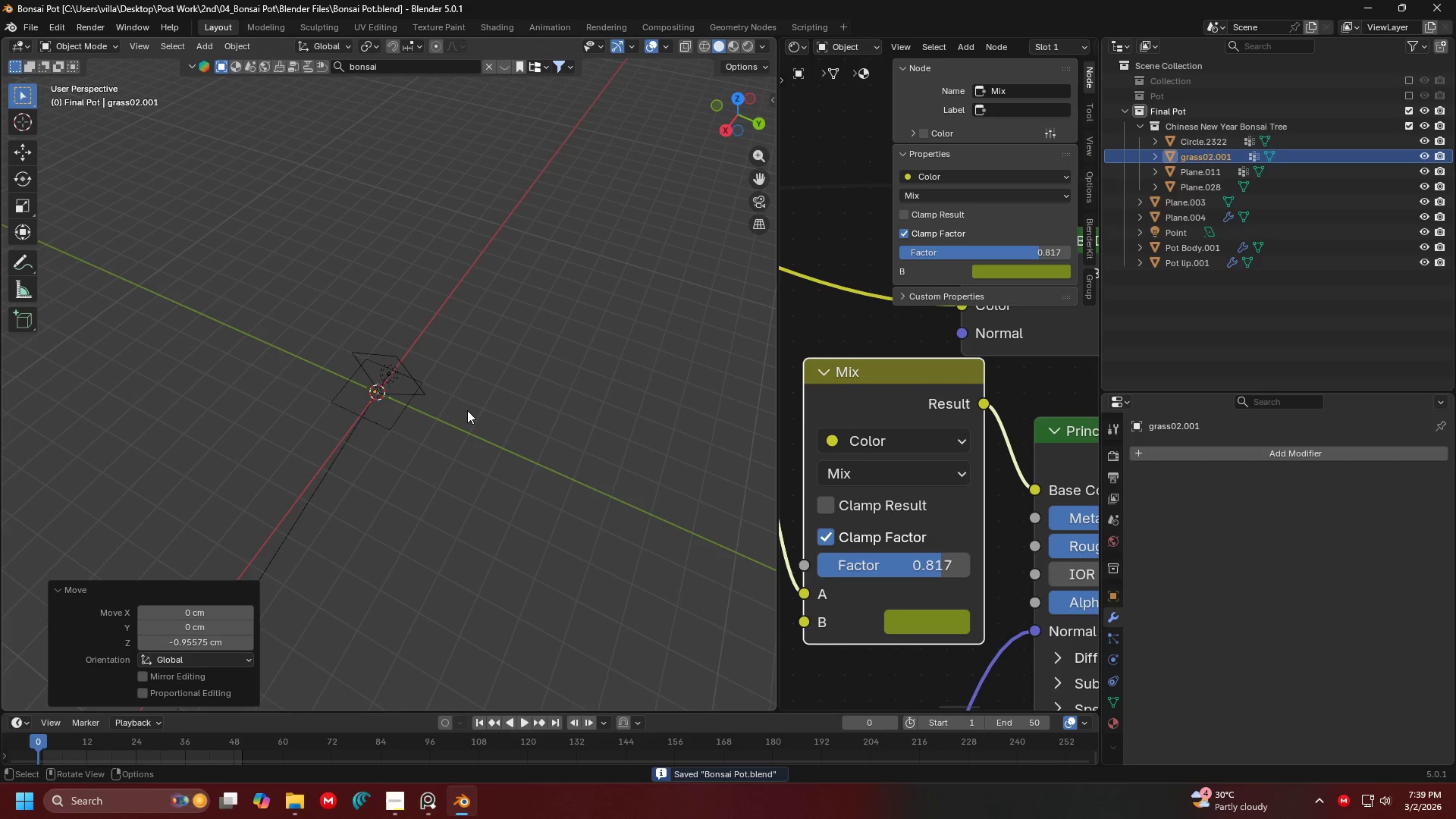 
key(Shift+A)
 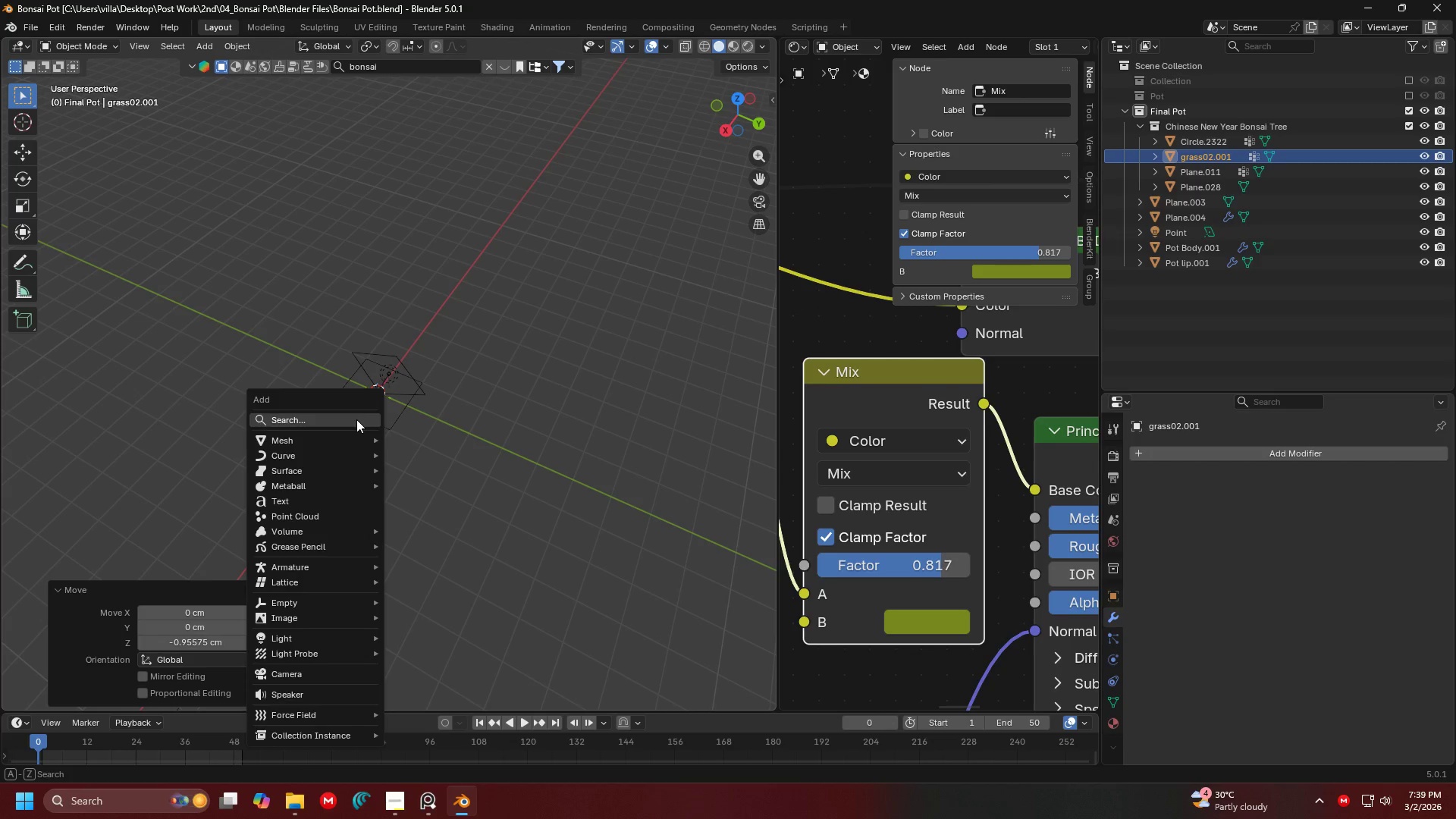 
mouse_move([362, 438])
 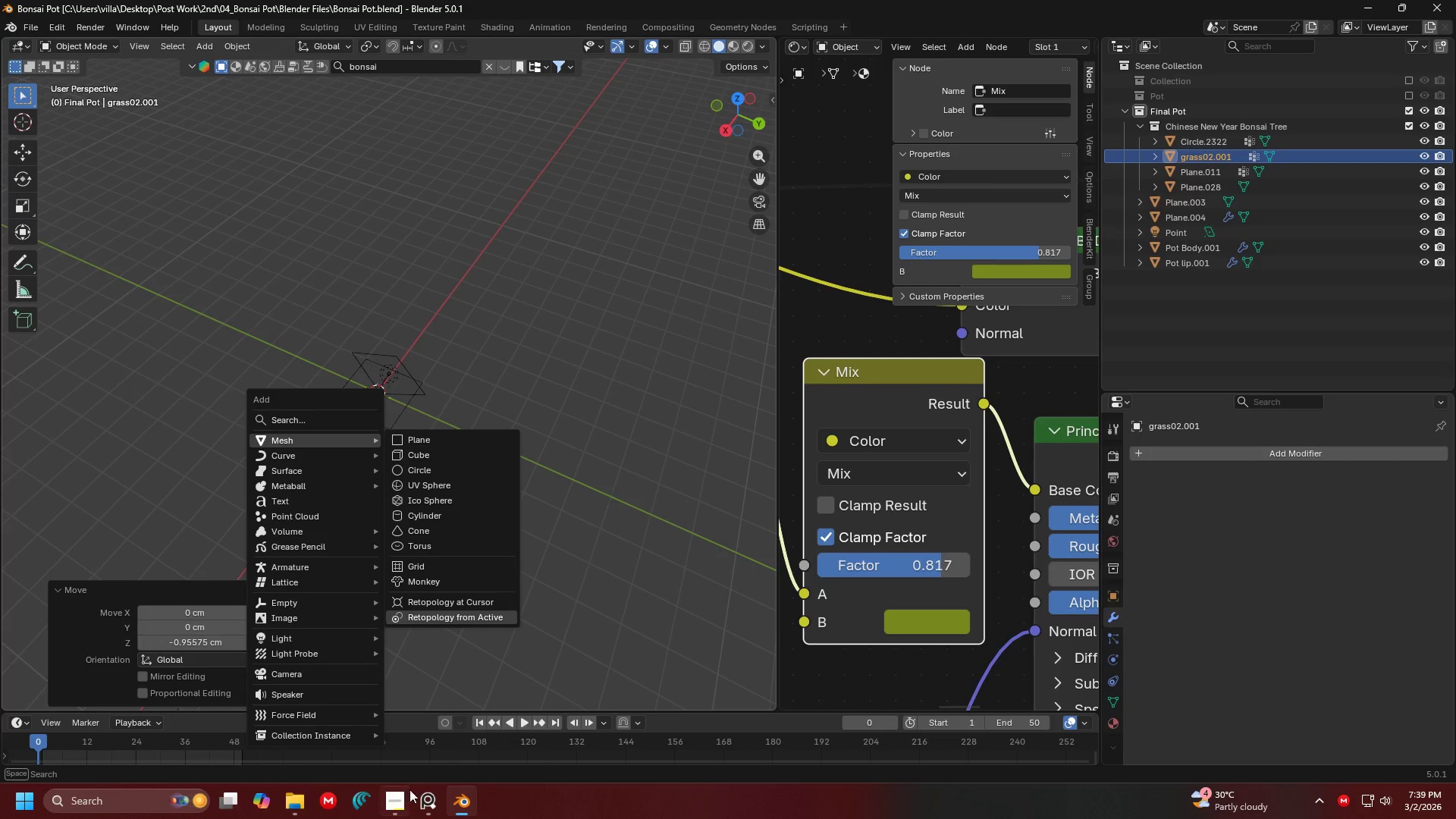 
left_click([397, 803])